 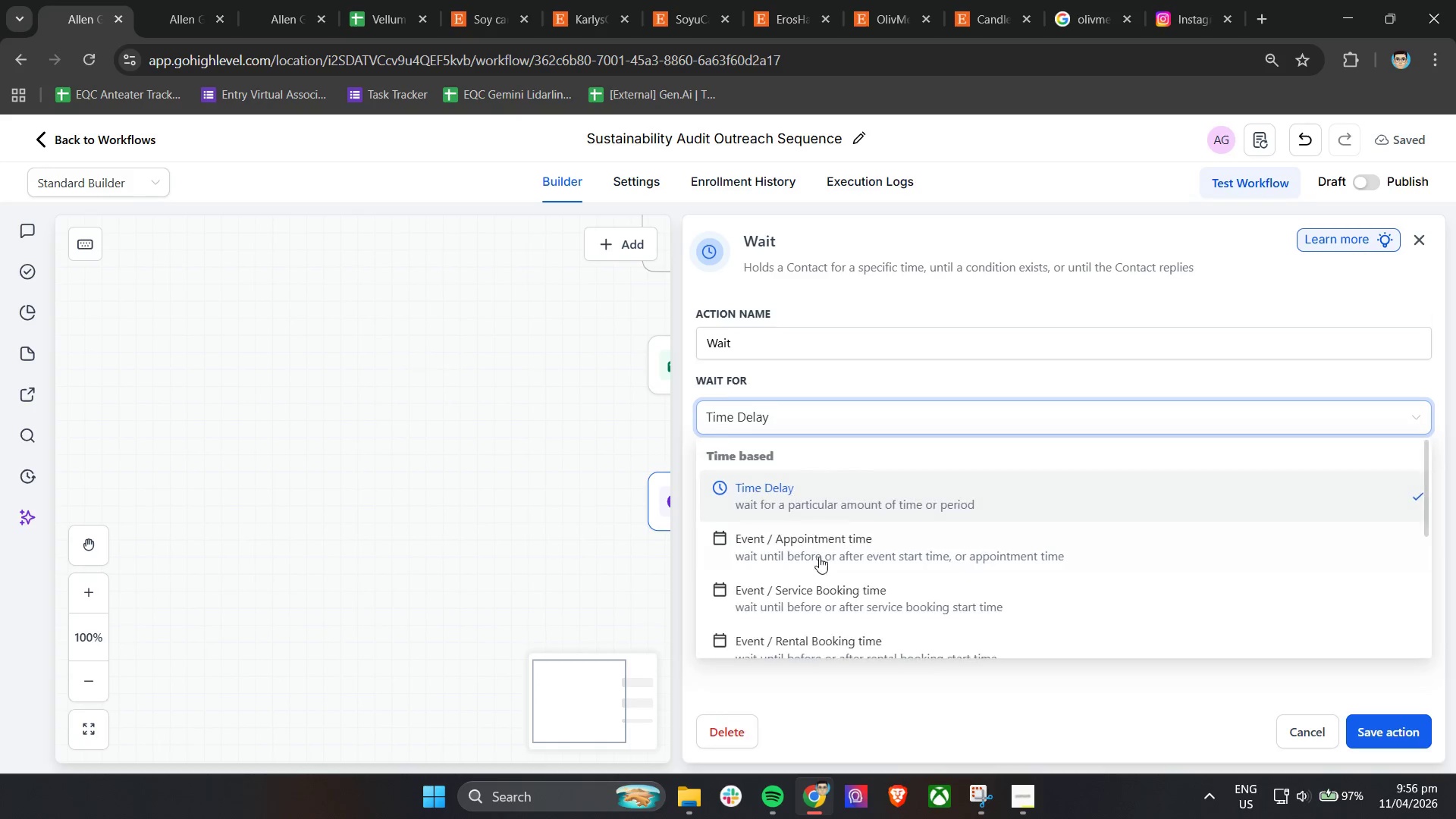 
scroll: coordinate [861, 606], scroll_direction: down, amount: 6.0
 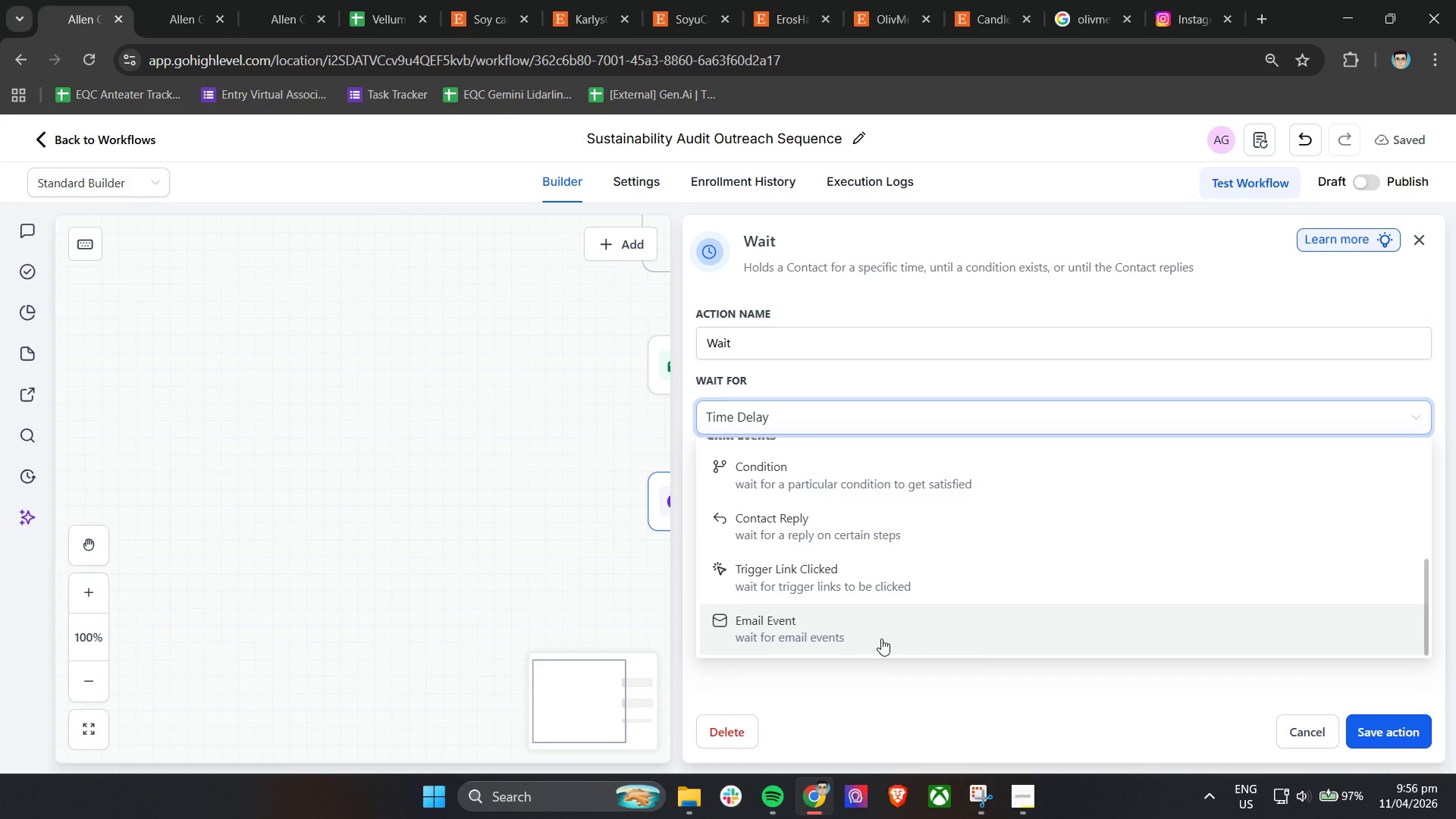 
left_click([883, 639])
 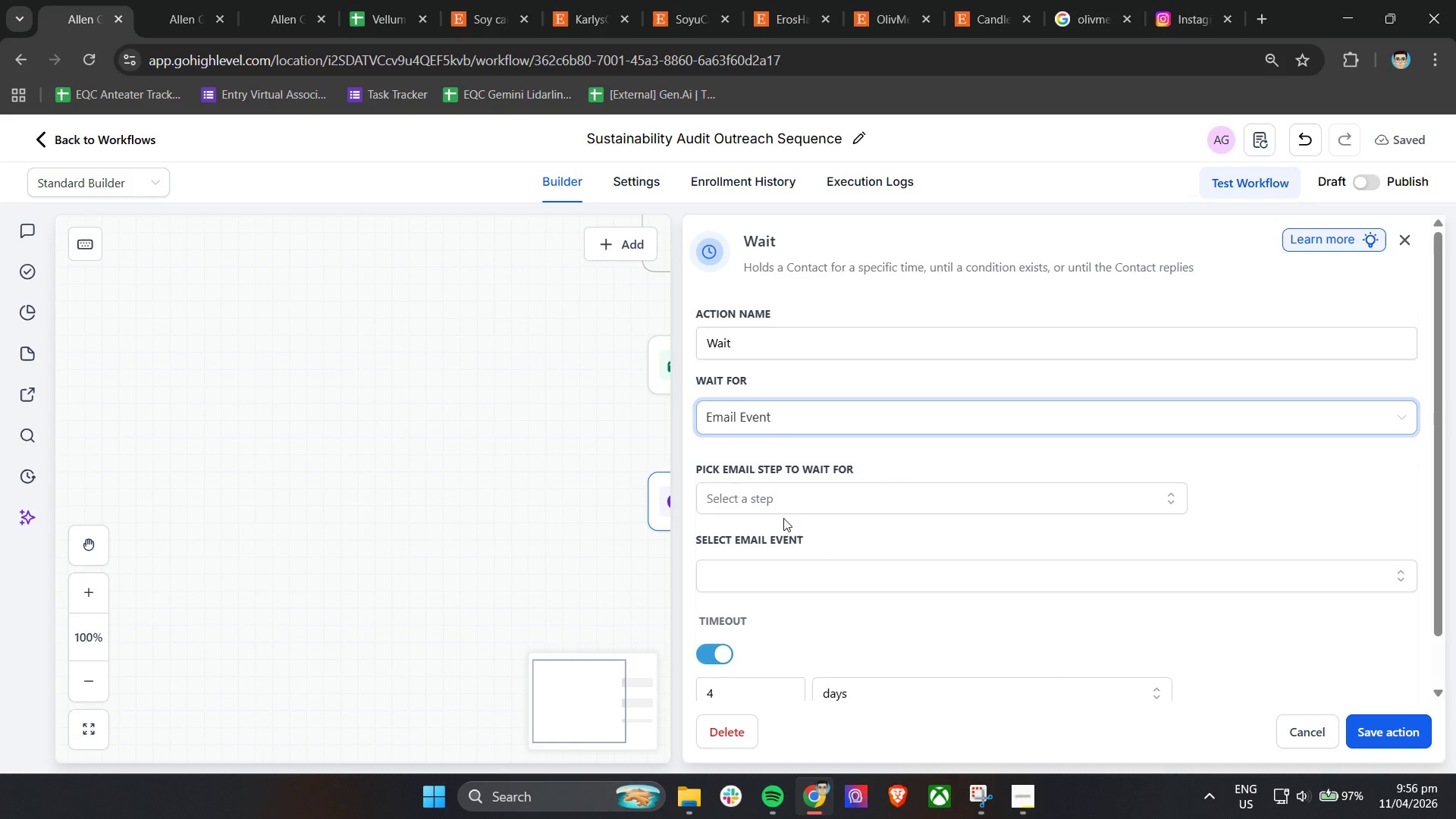 
left_click([790, 500])
 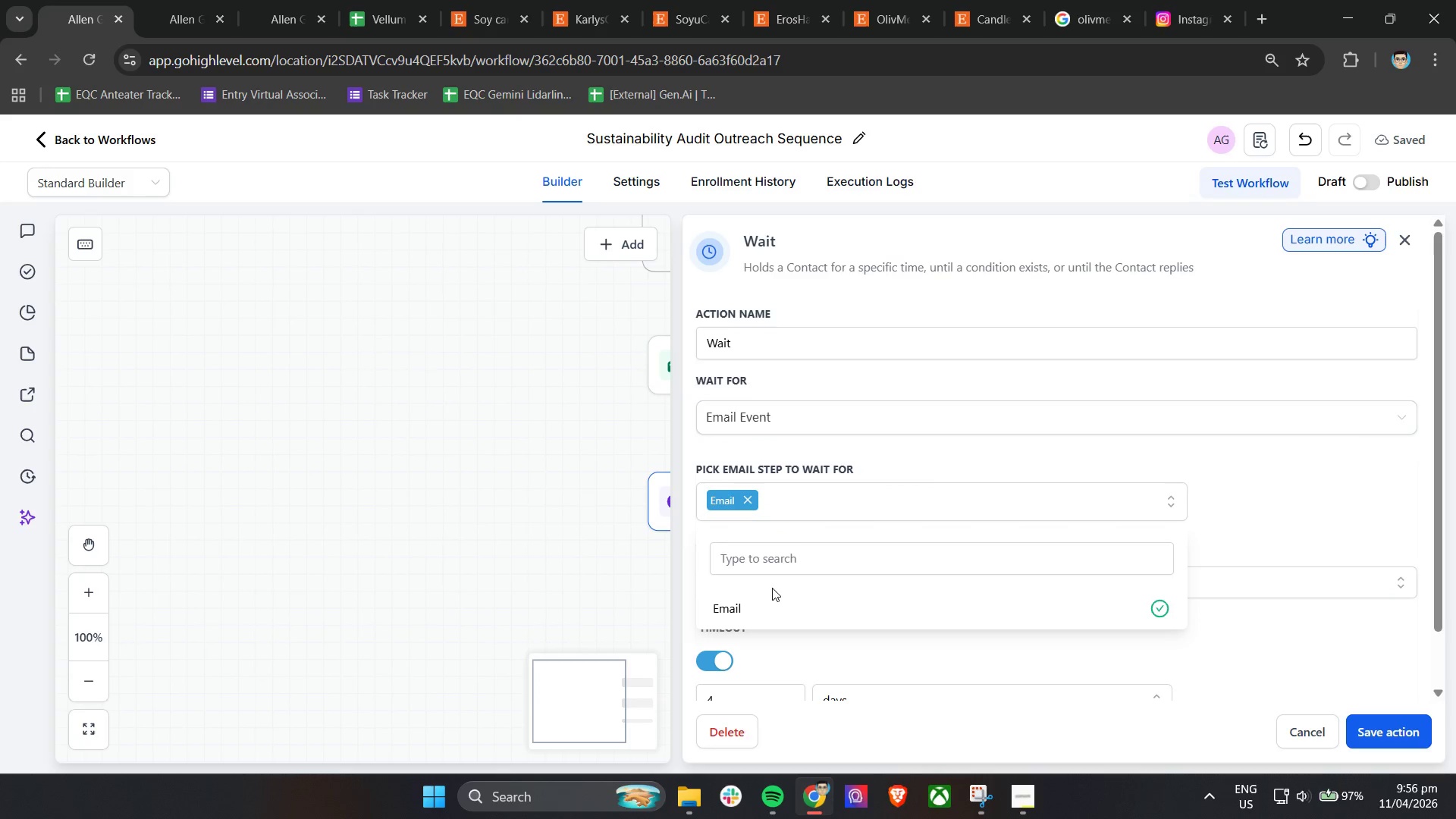 
left_click([811, 558])
 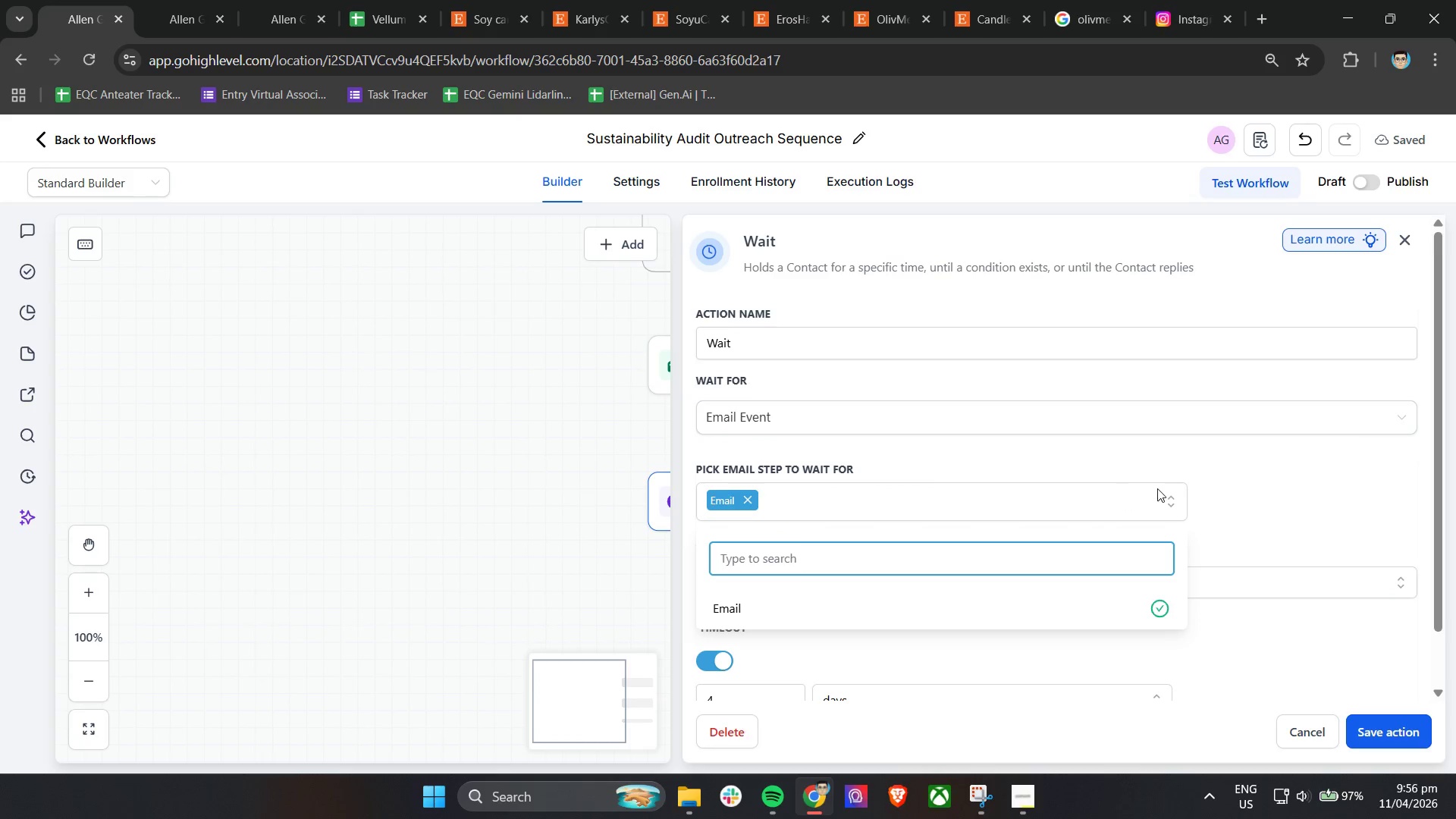 
left_click([1163, 459])
 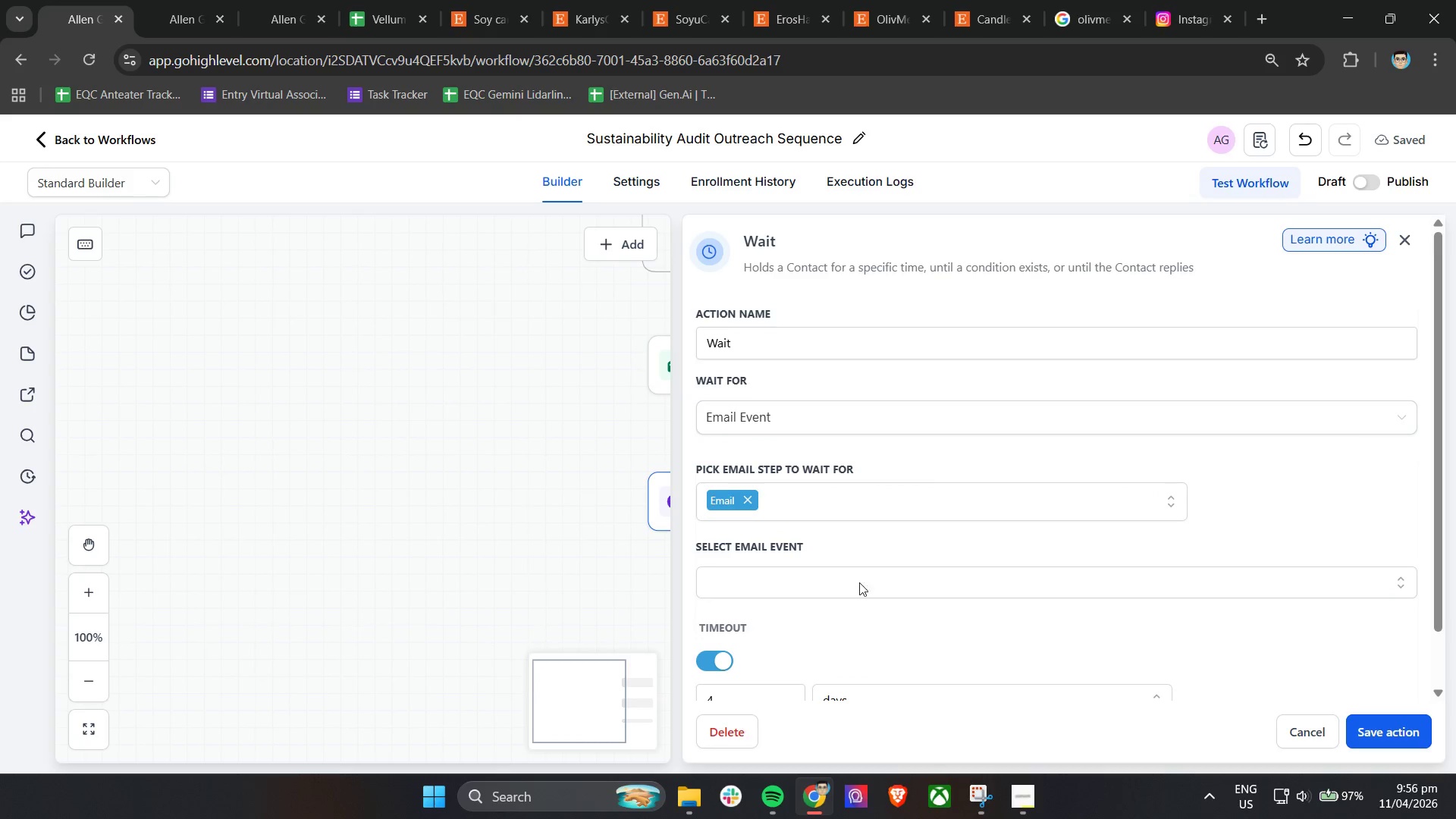 
left_click([846, 586])
 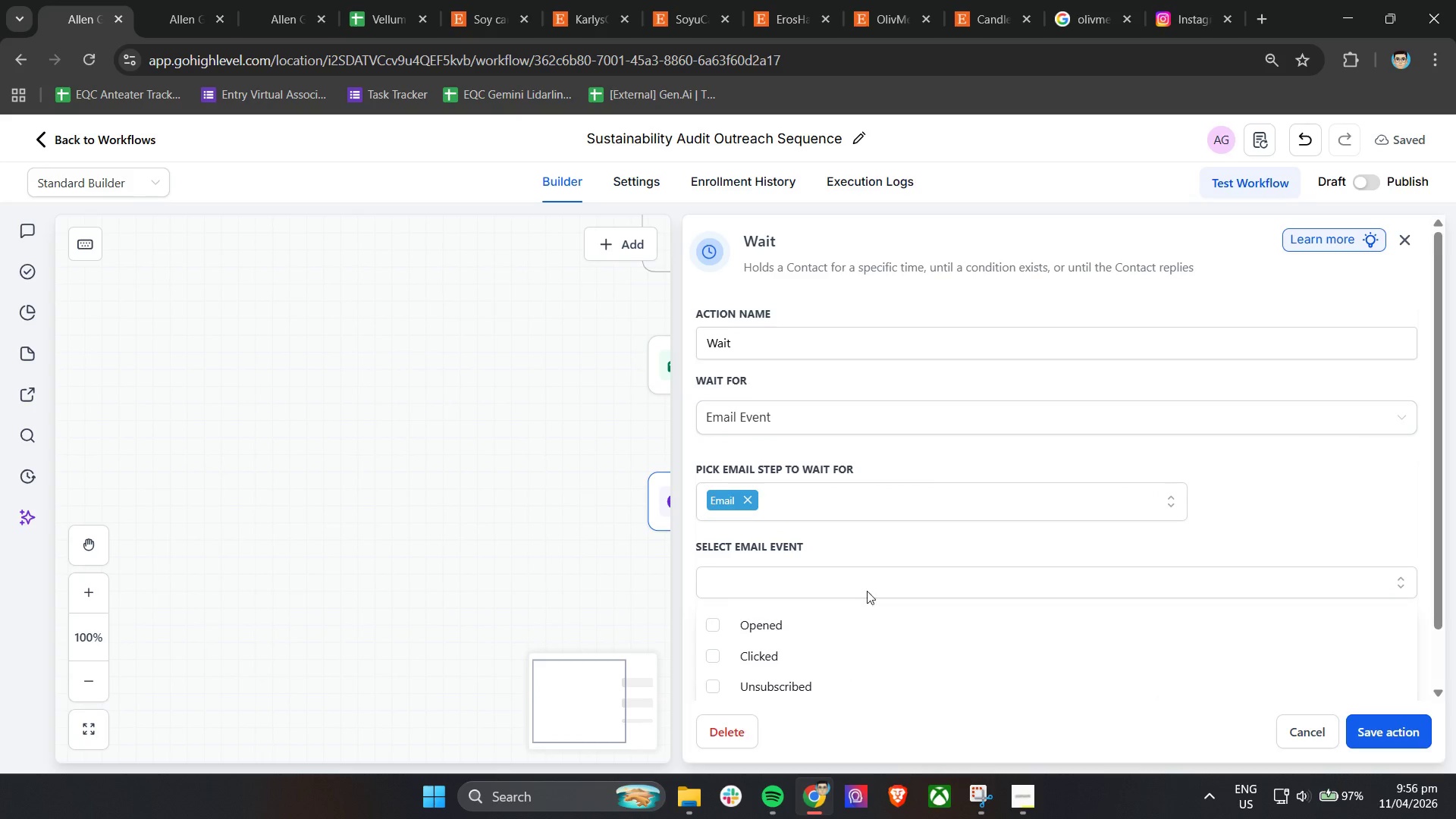 
scroll: coordinate [814, 679], scroll_direction: down, amount: 9.0
 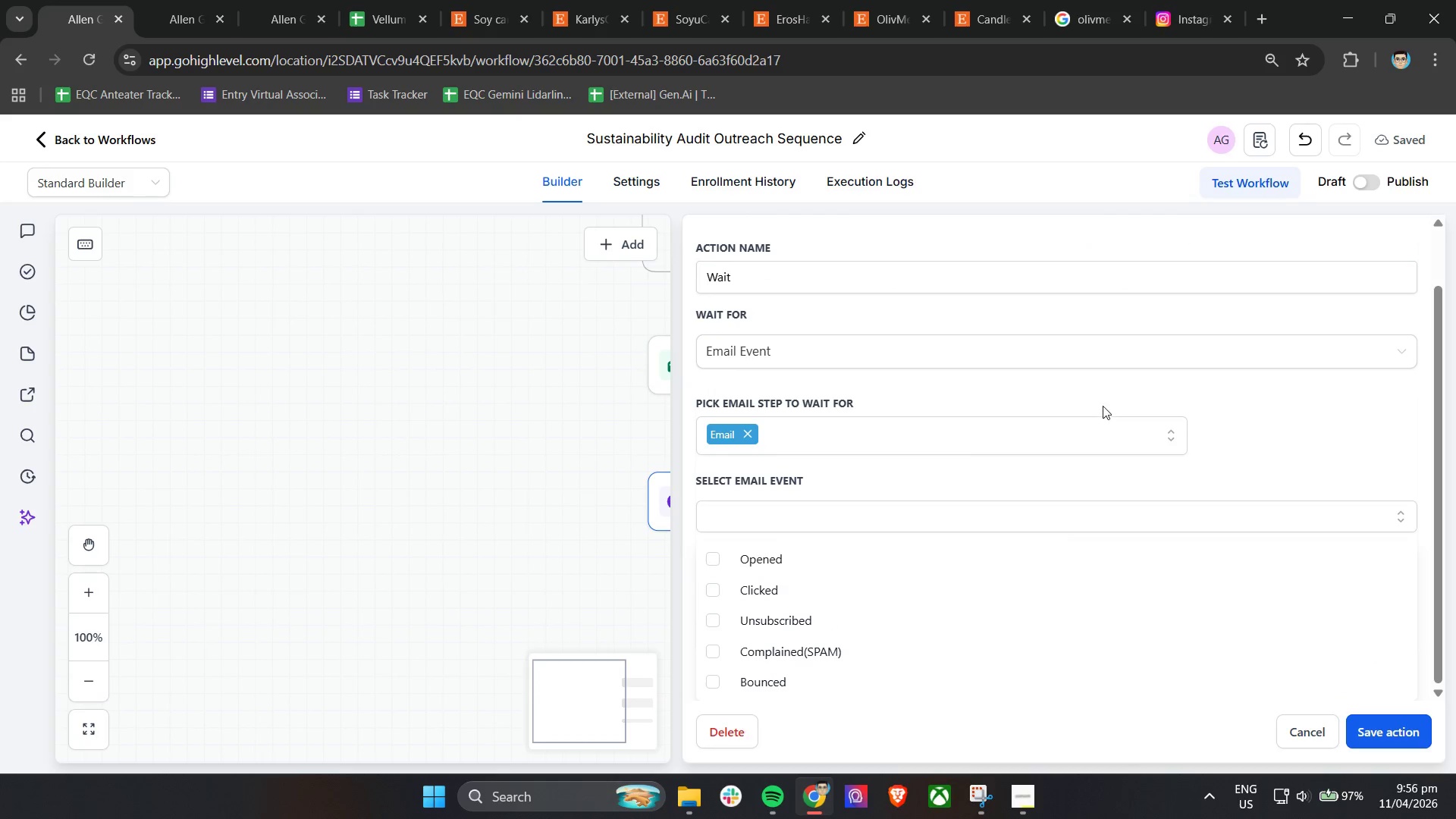 
left_click([976, 374])
 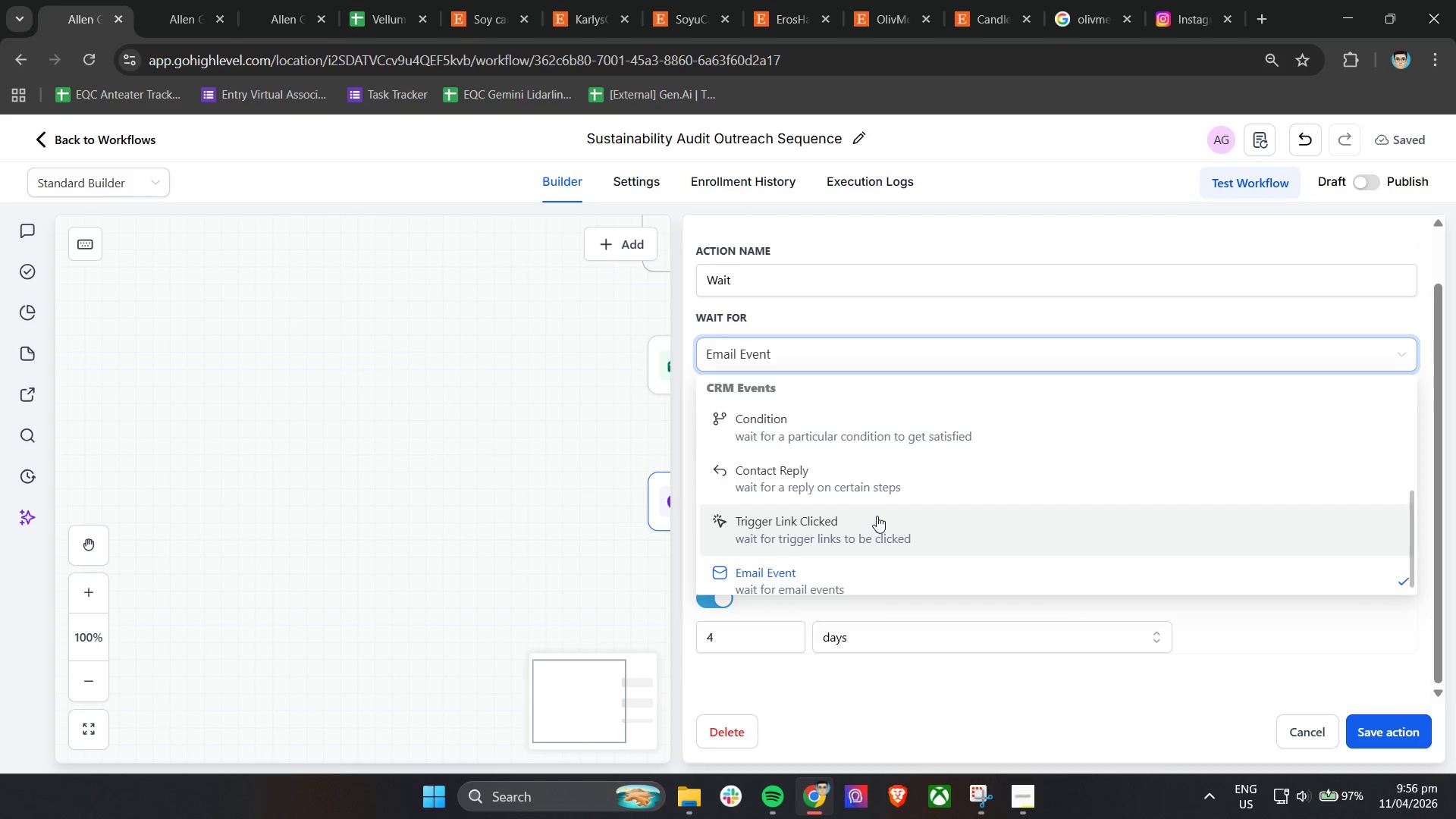 
left_click([887, 484])
 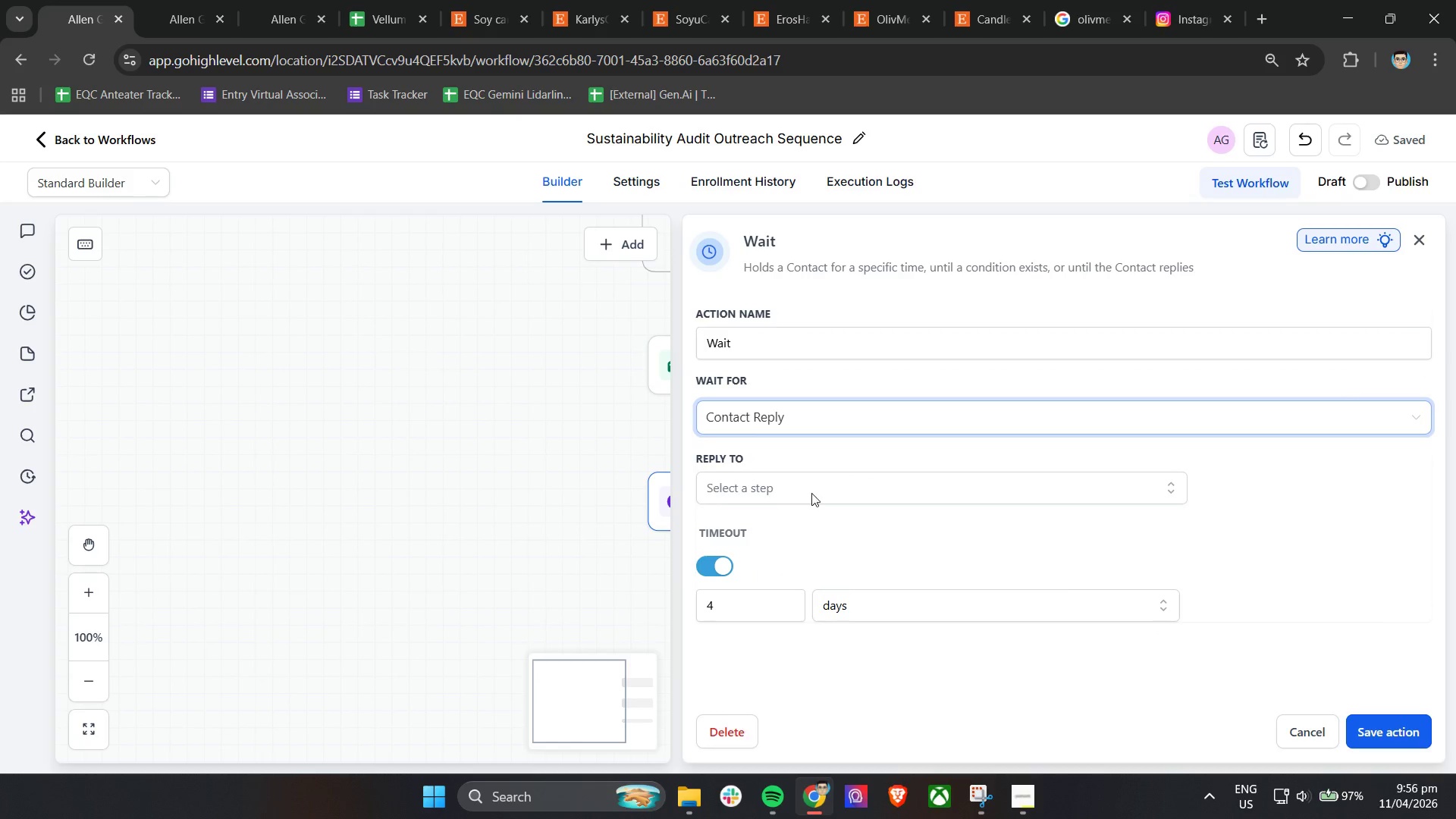 
left_click([811, 494])
 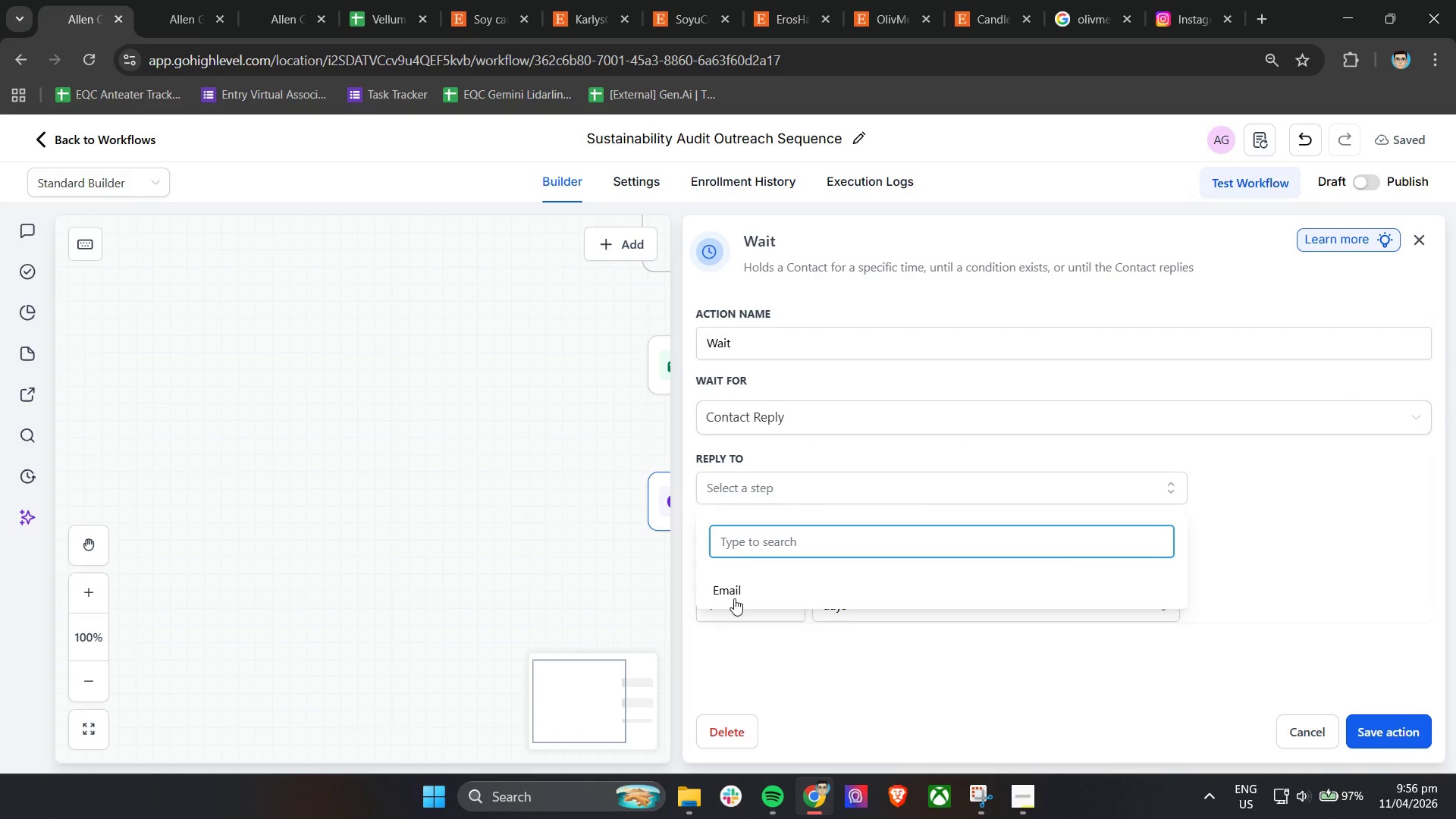 
left_click([734, 593])
 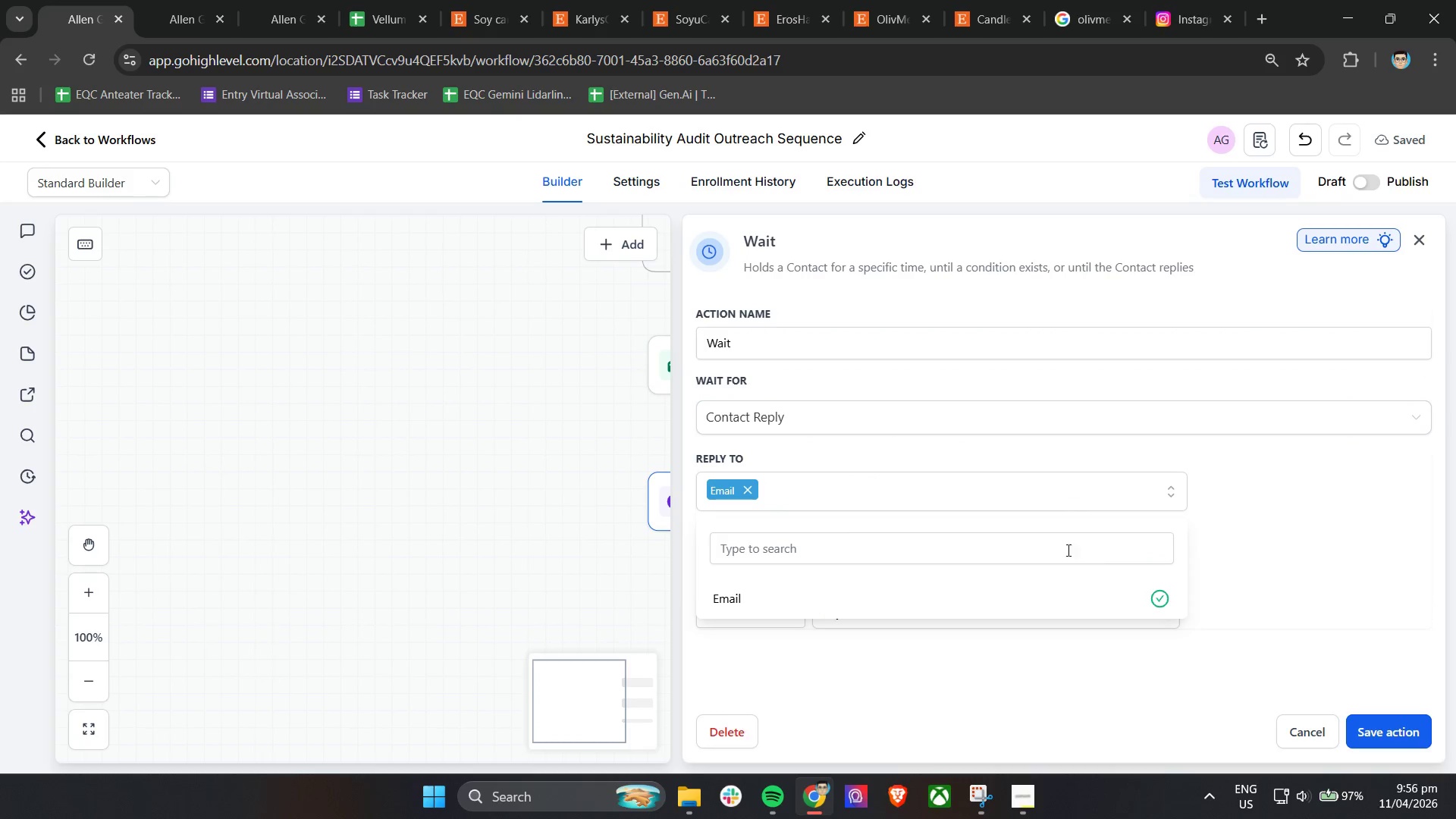 
left_click([1294, 529])
 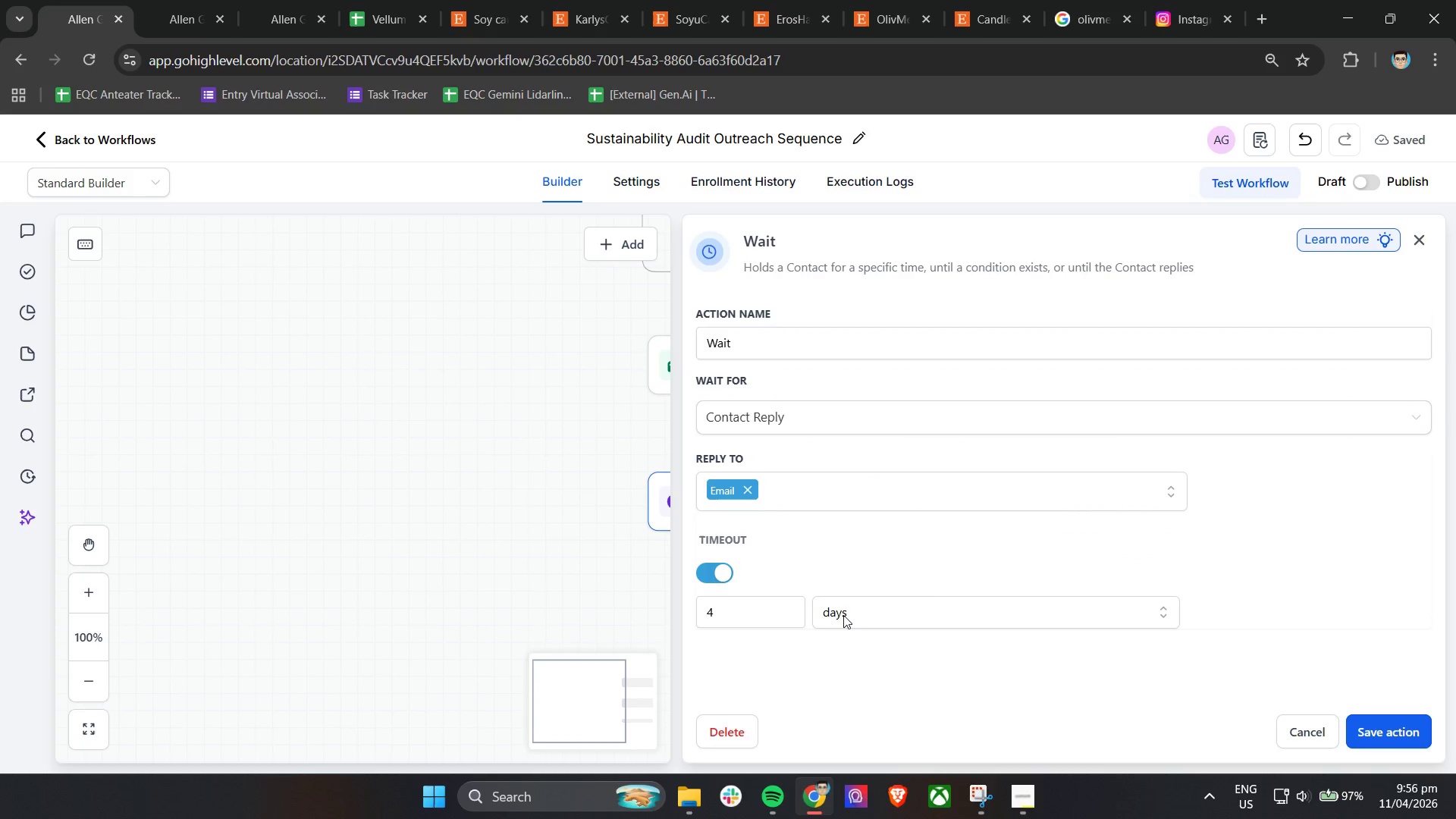 
scroll: coordinate [1111, 637], scroll_direction: down, amount: 1.0
 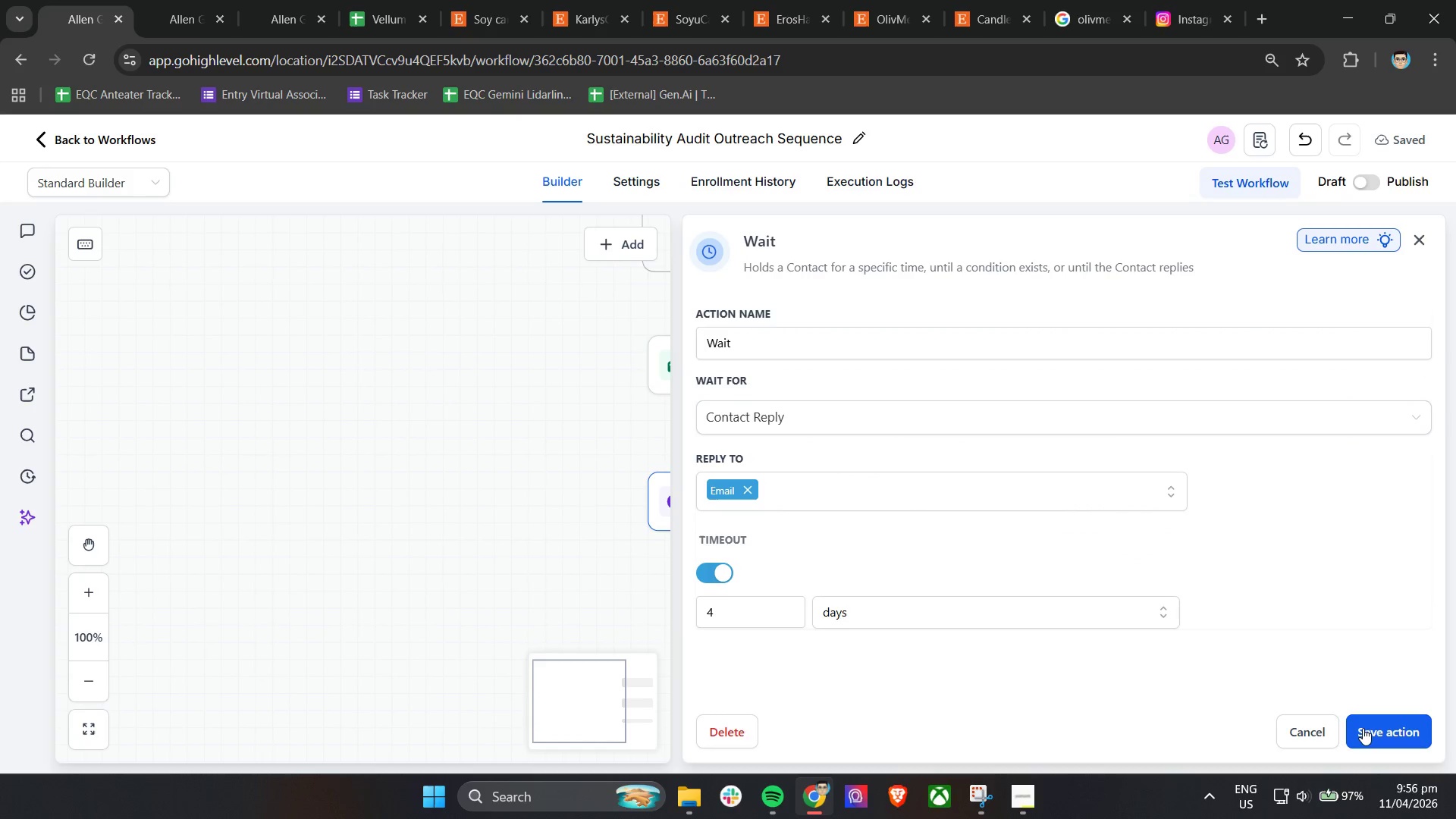 
left_click([1368, 730])
 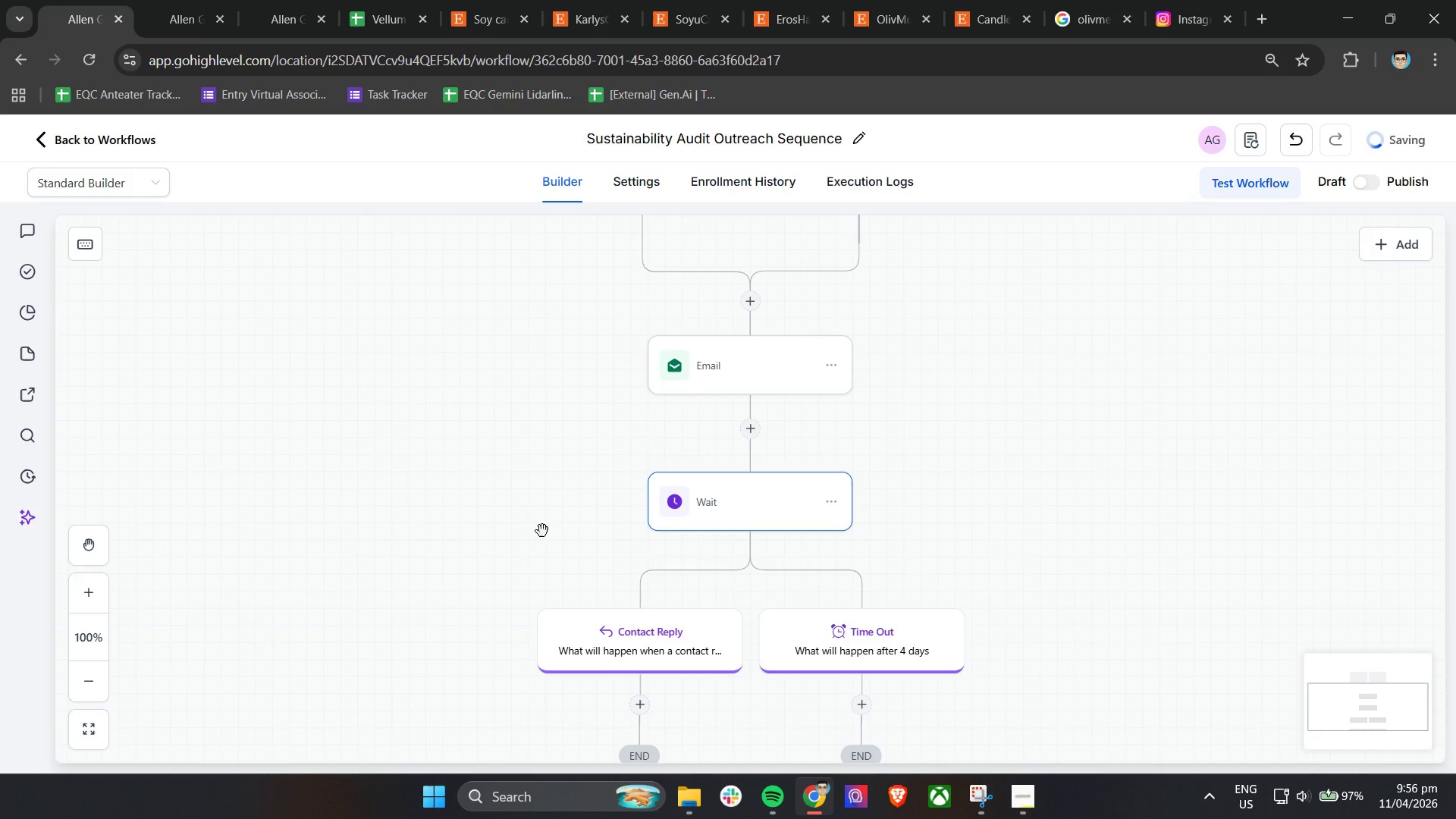 
scroll: coordinate [537, 517], scroll_direction: down, amount: 2.0
 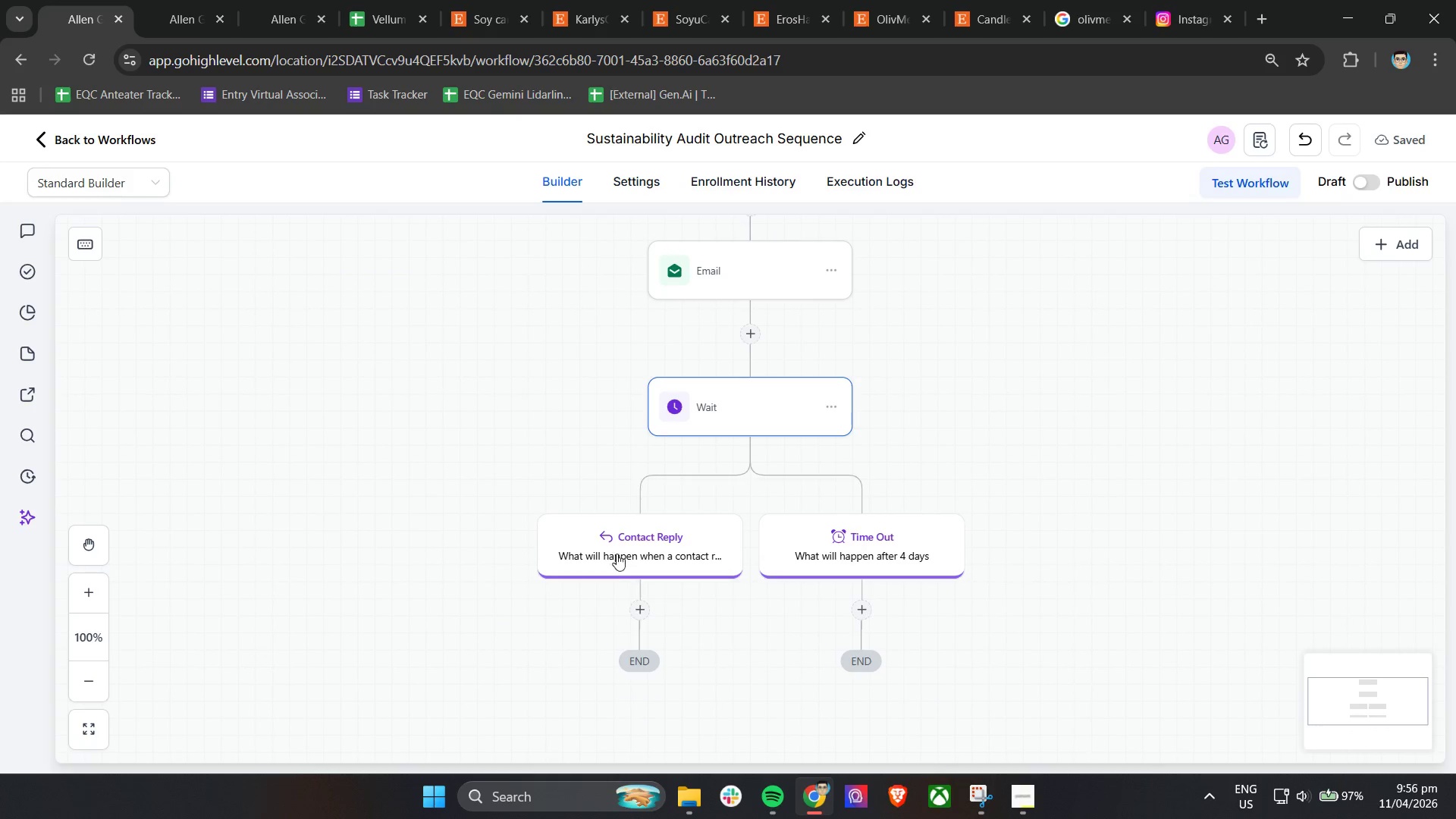 
left_click([673, 551])
 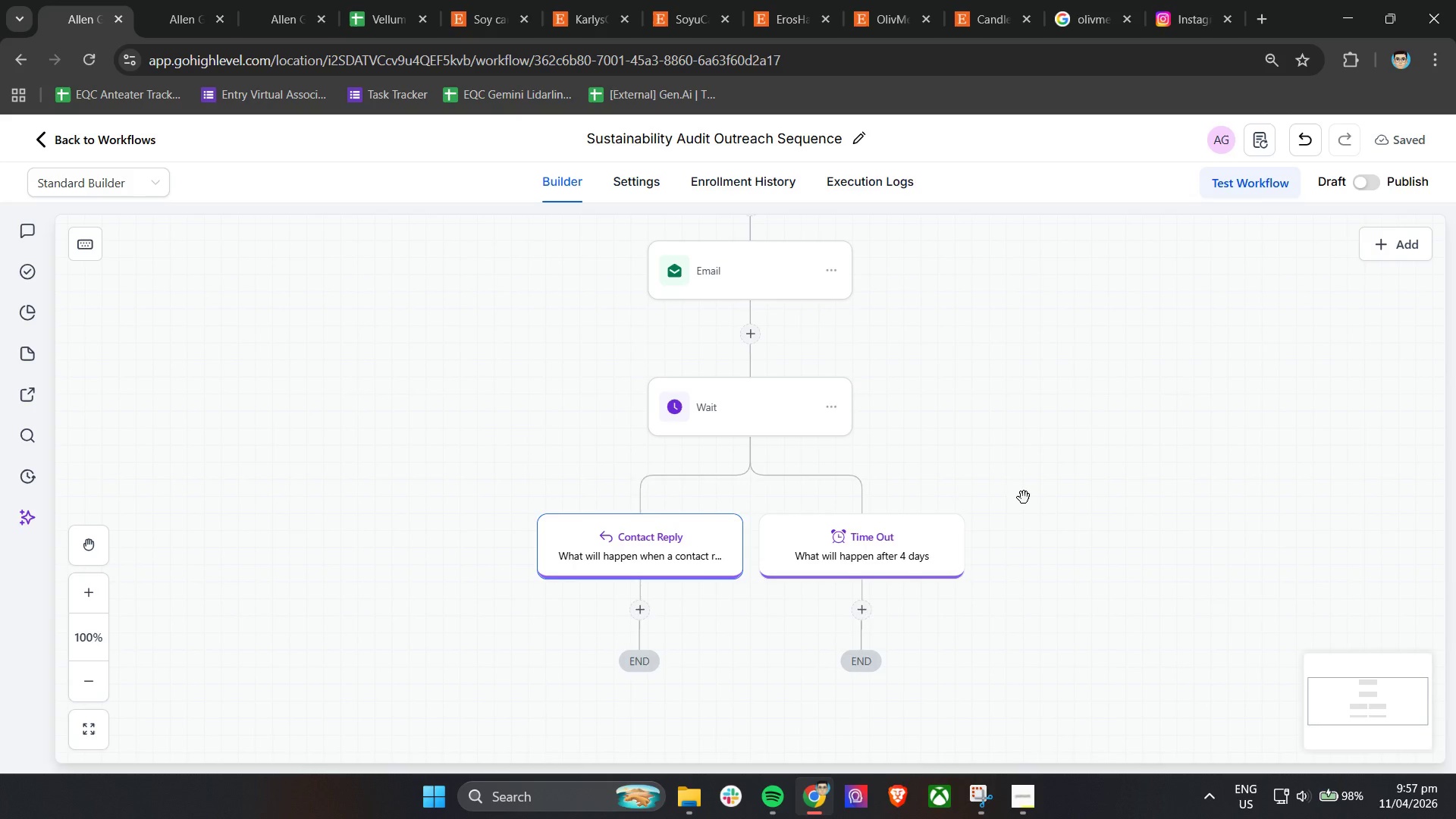 
wait(46.31)
 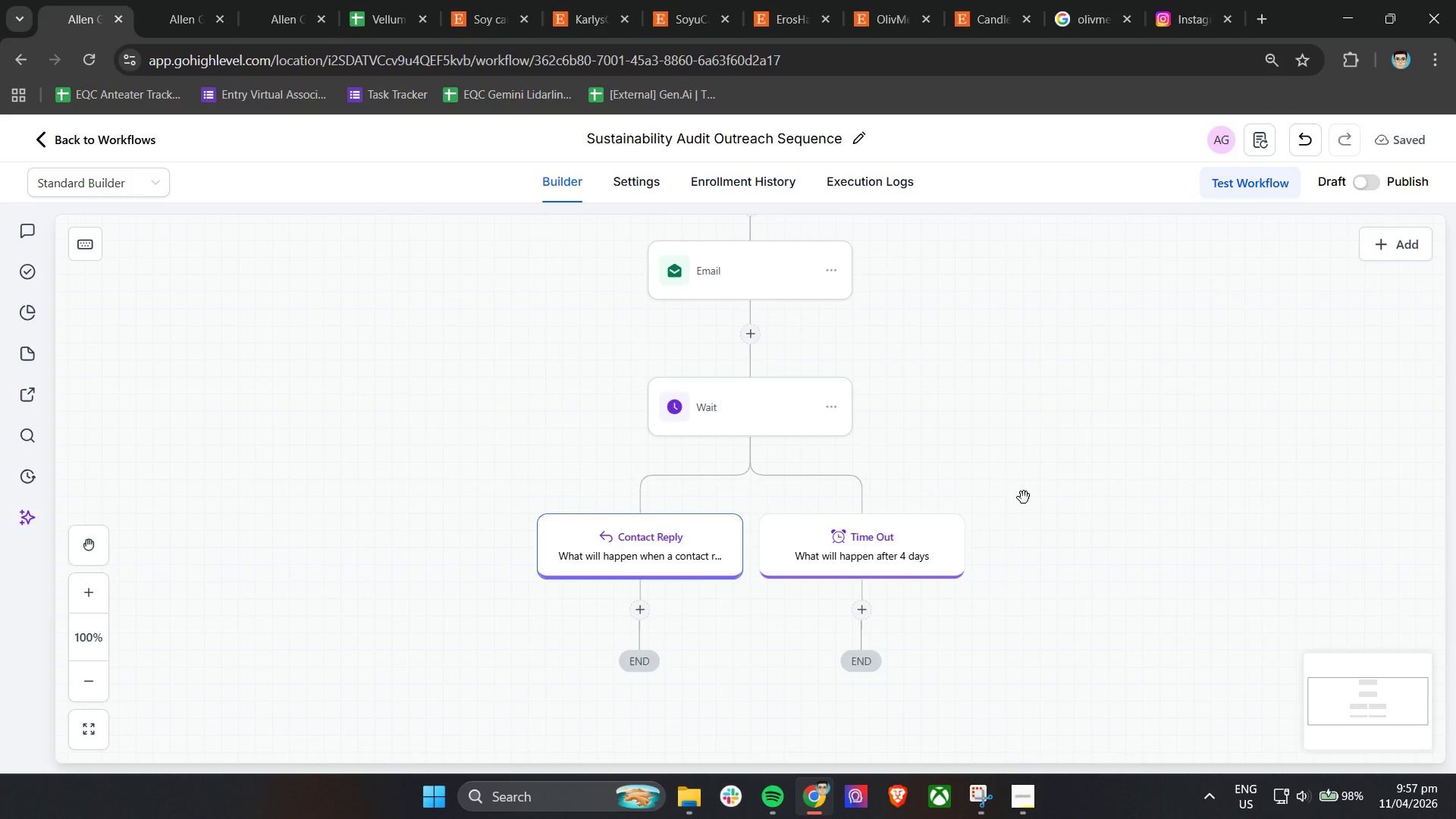 
scroll: coordinate [824, 593], scroll_direction: down, amount: 2.0
 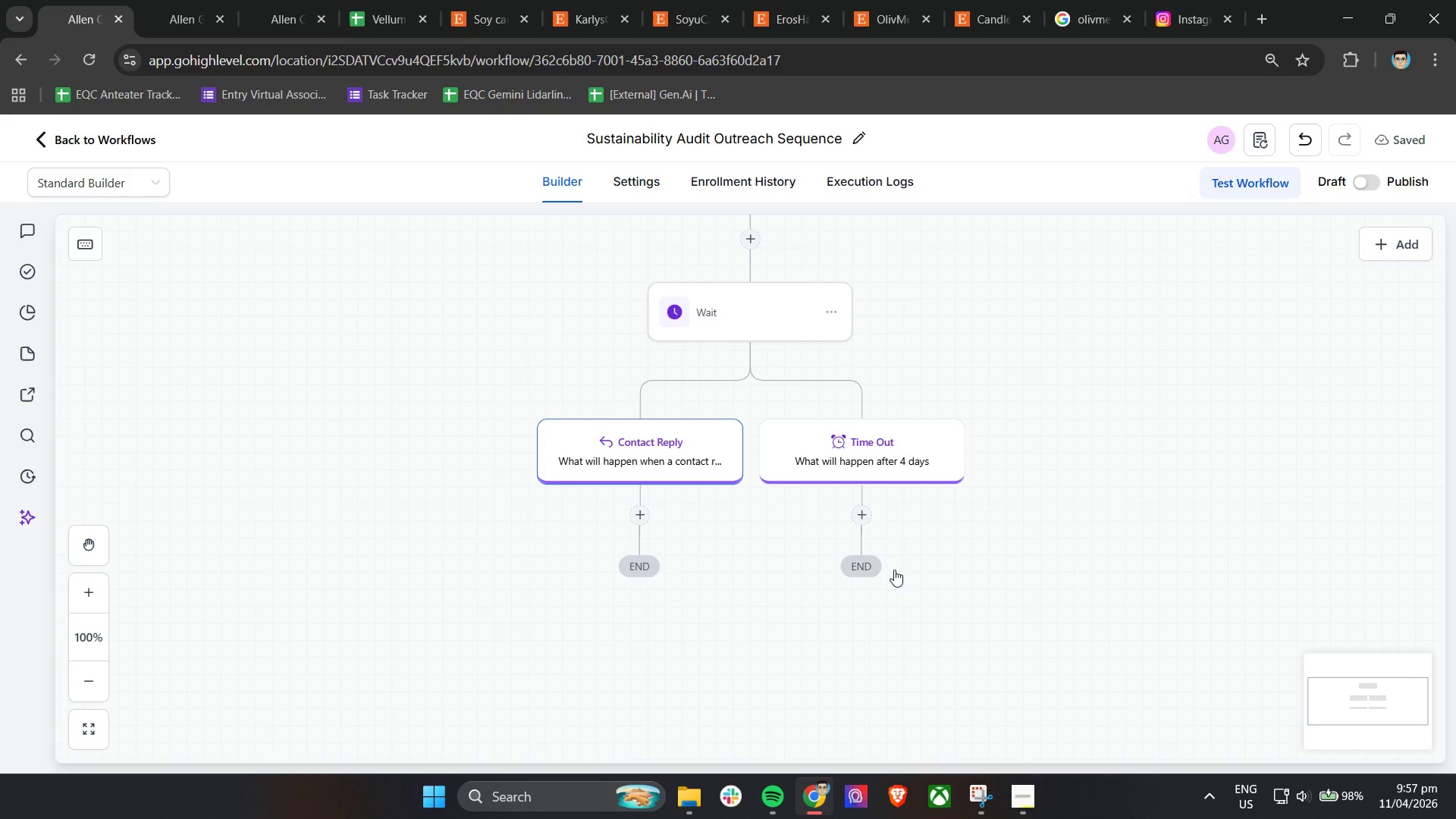 
left_click([865, 516])
 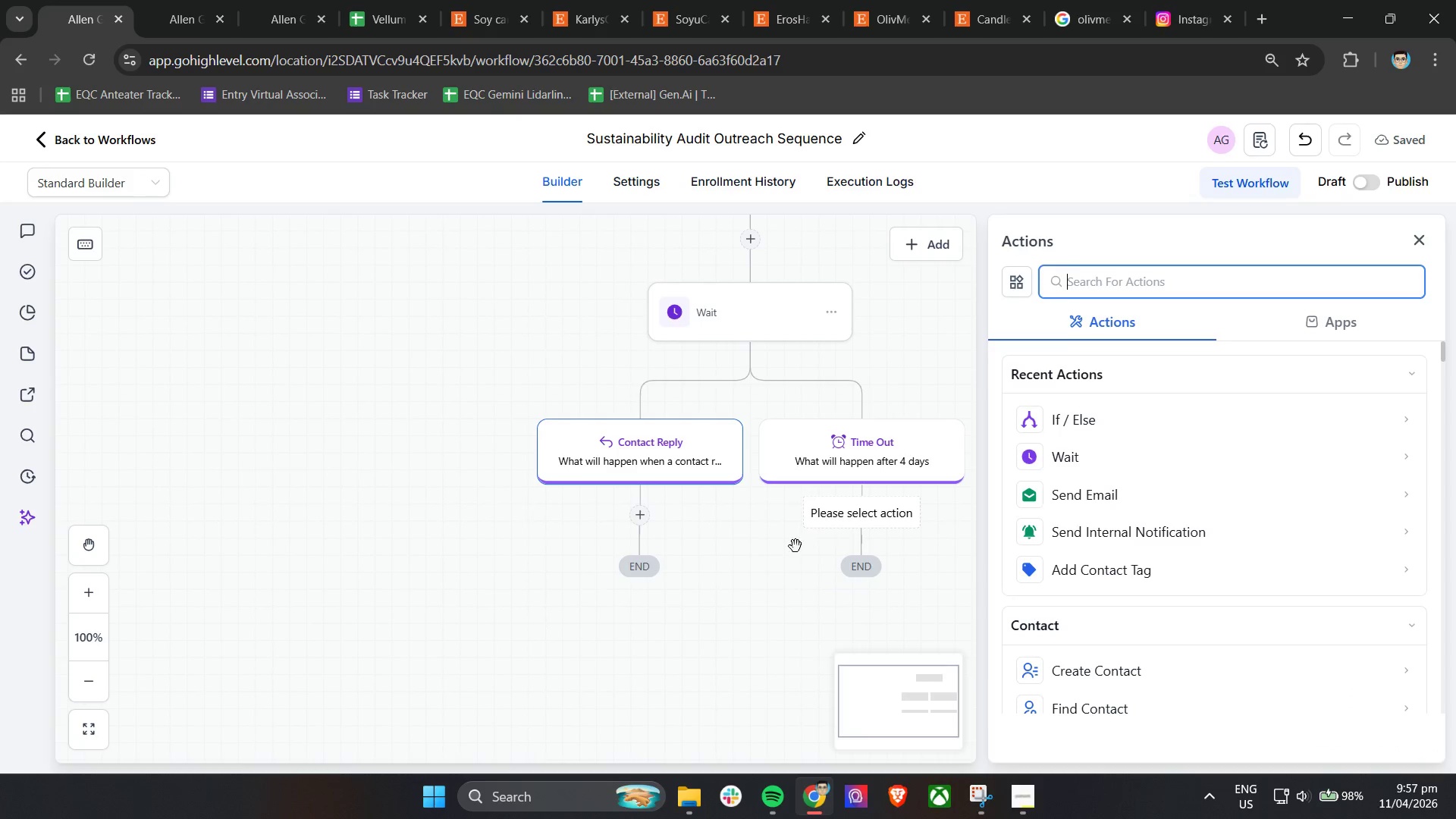 
left_click([755, 576])
 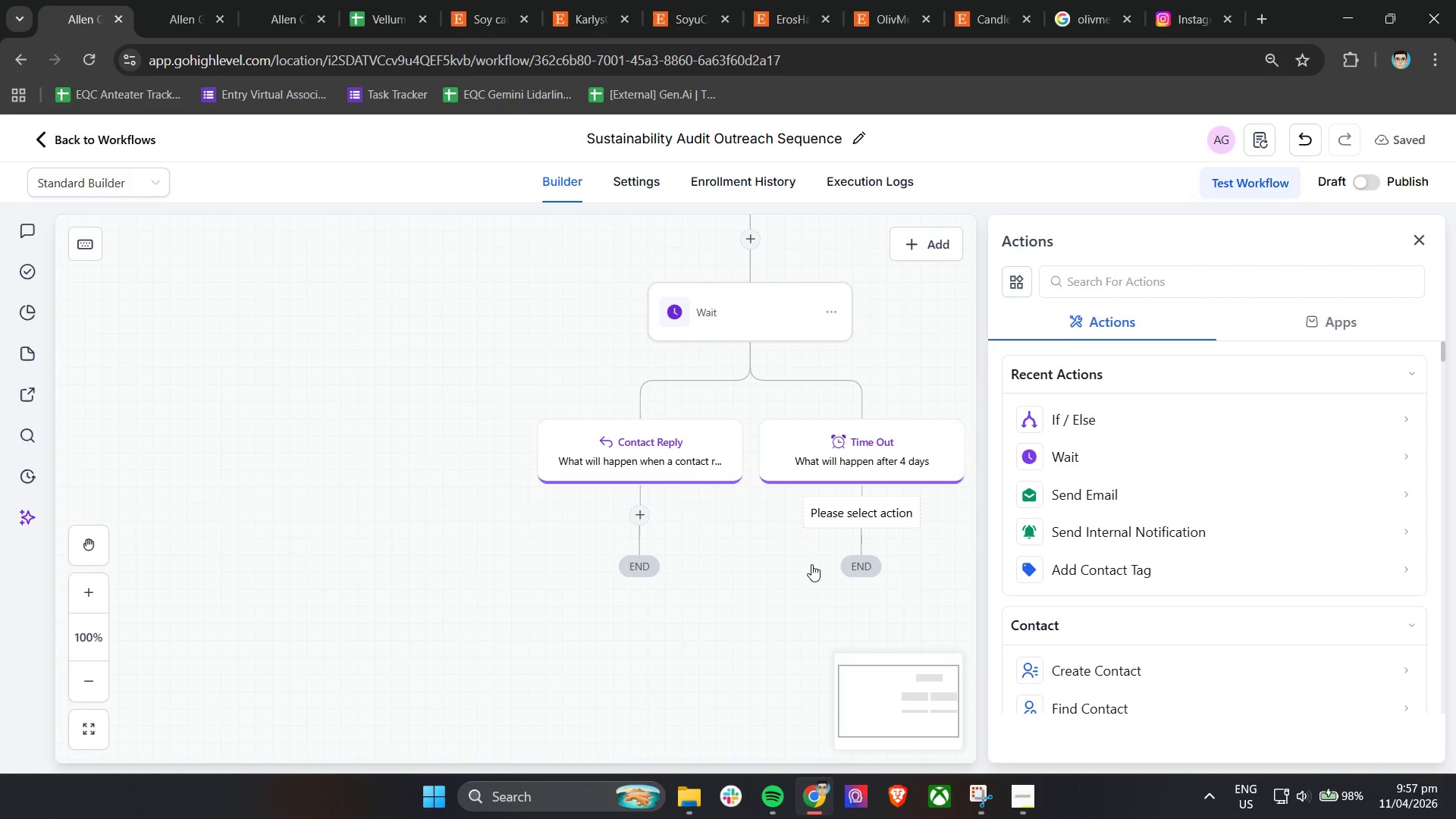 
wait(9.11)
 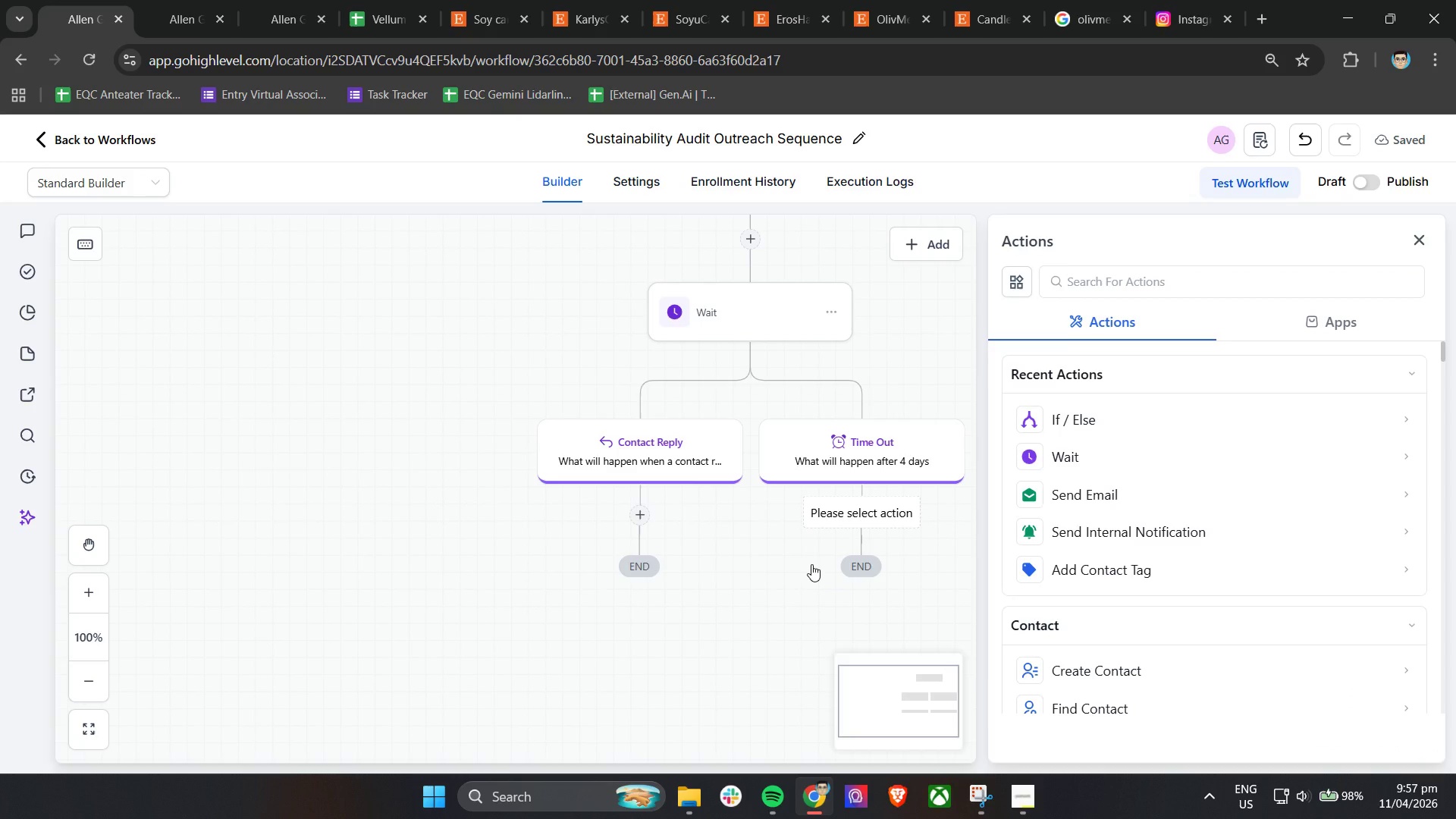 
scroll: coordinate [767, 635], scroll_direction: down, amount: 4.0
 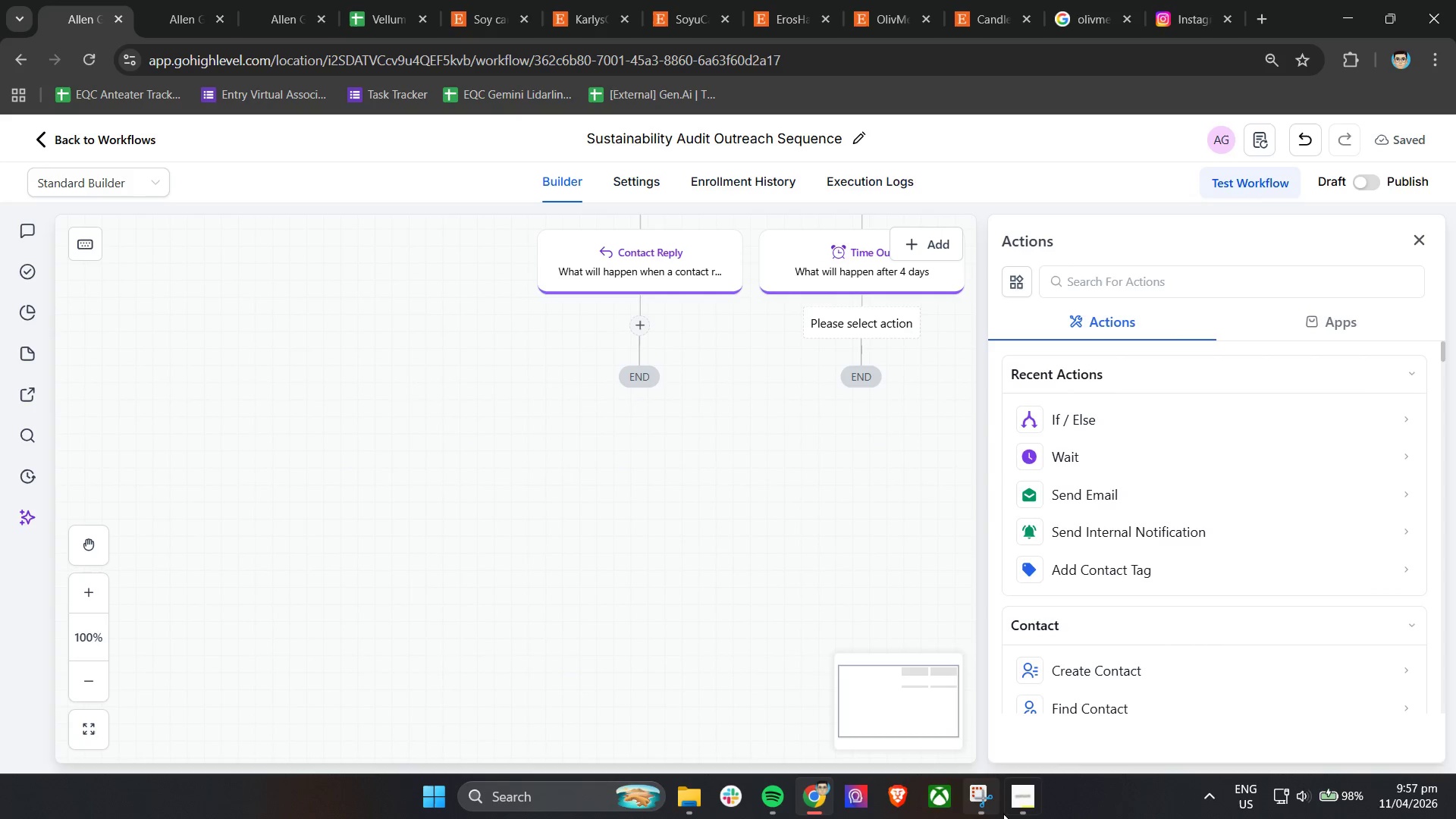 
left_click([1016, 803])